 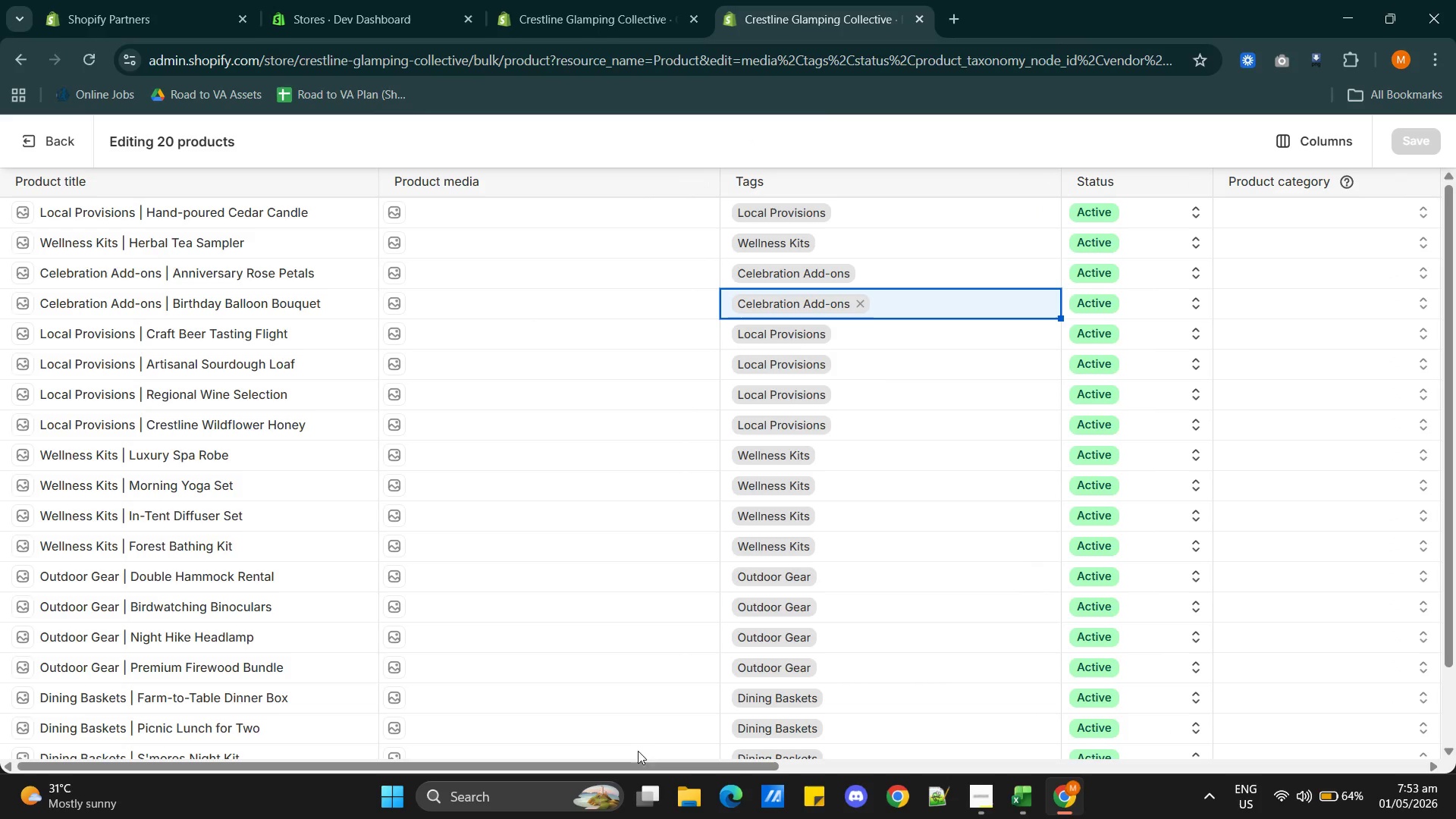 
left_click_drag(start_coordinate=[661, 767], to_coordinate=[1236, 752])
 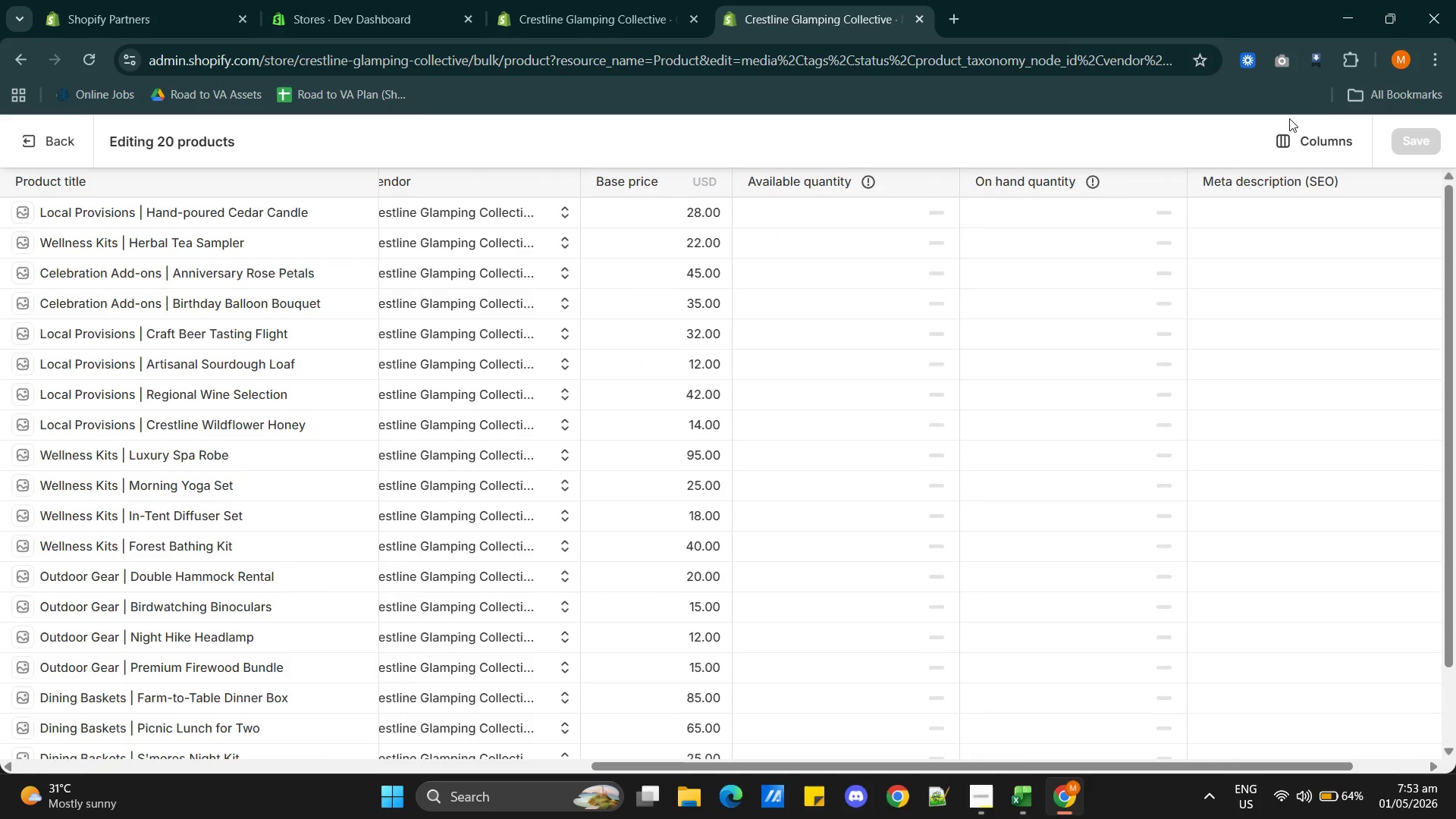 
left_click([1301, 132])
 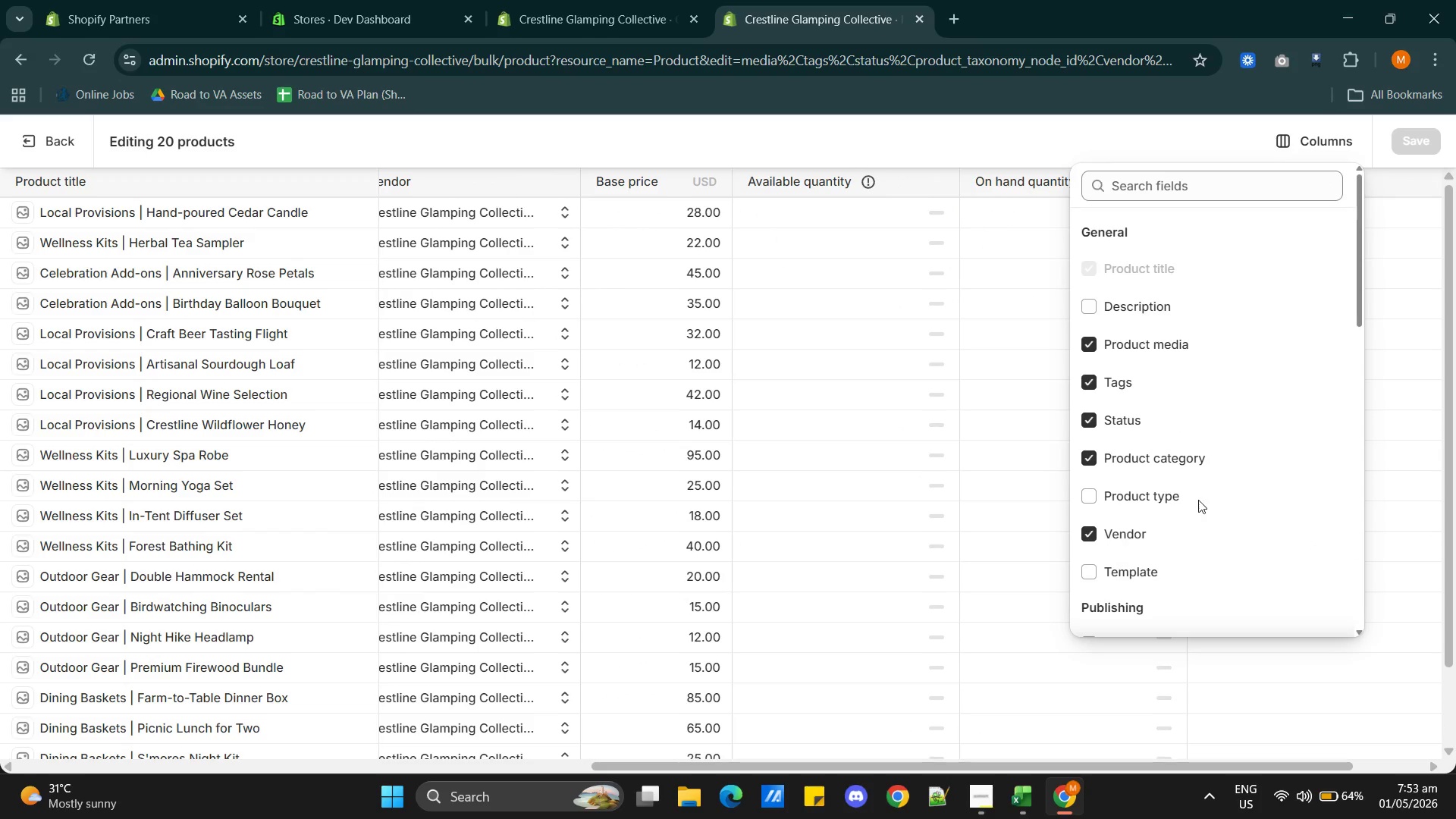 
scroll: coordinate [1163, 507], scroll_direction: down, amount: 4.0
 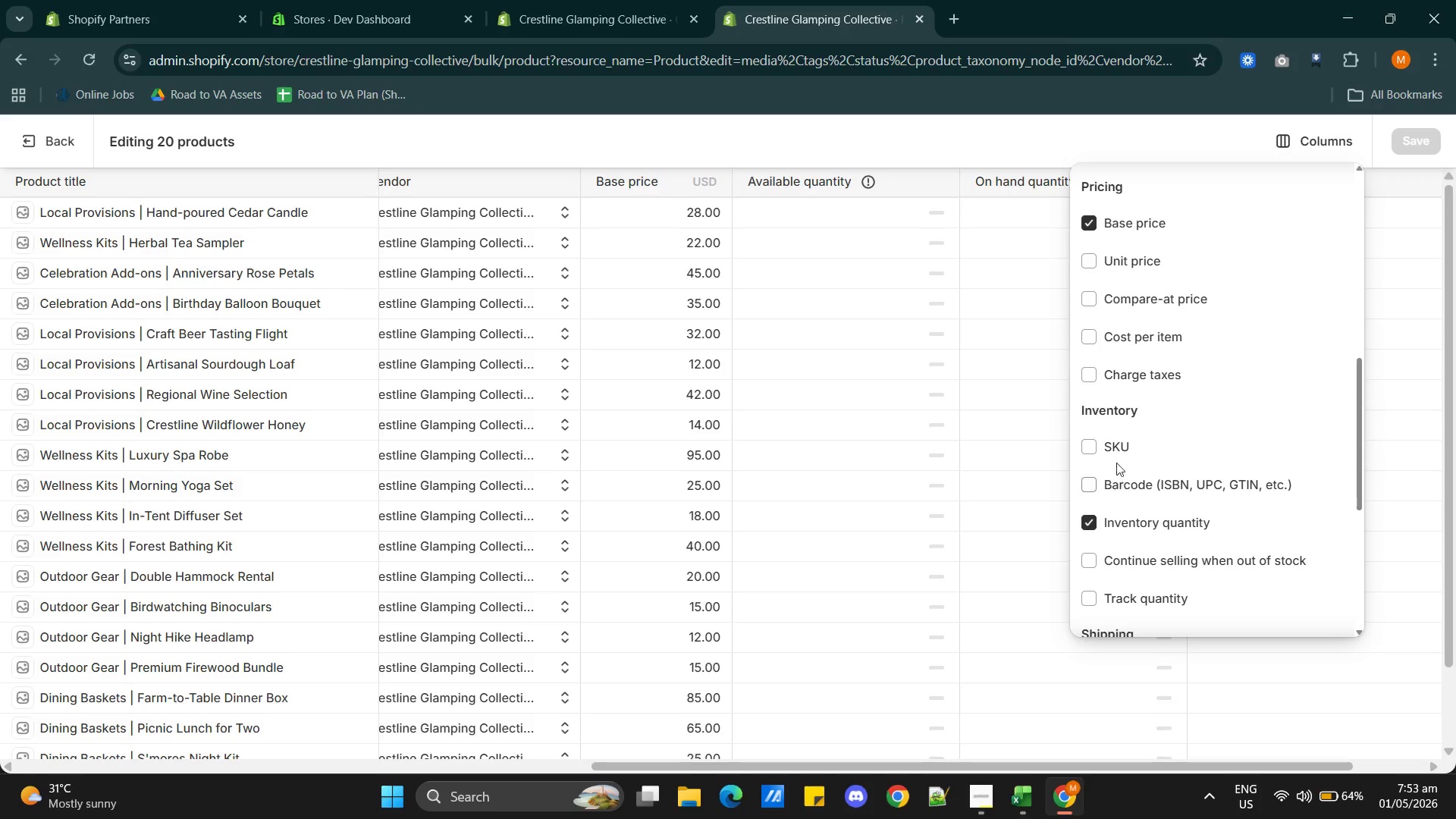 
left_click([1096, 439])
 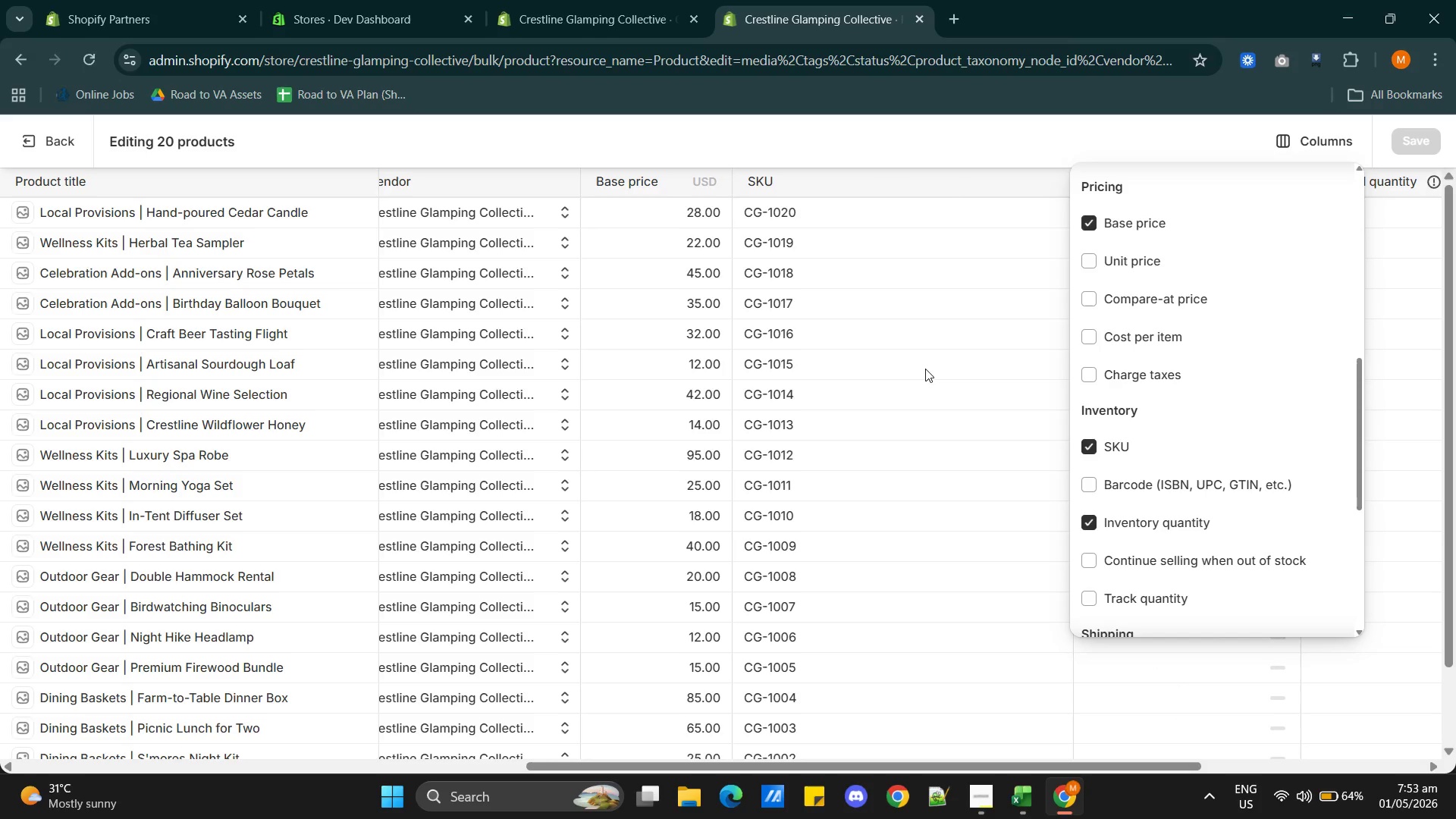 
left_click([925, 372])
 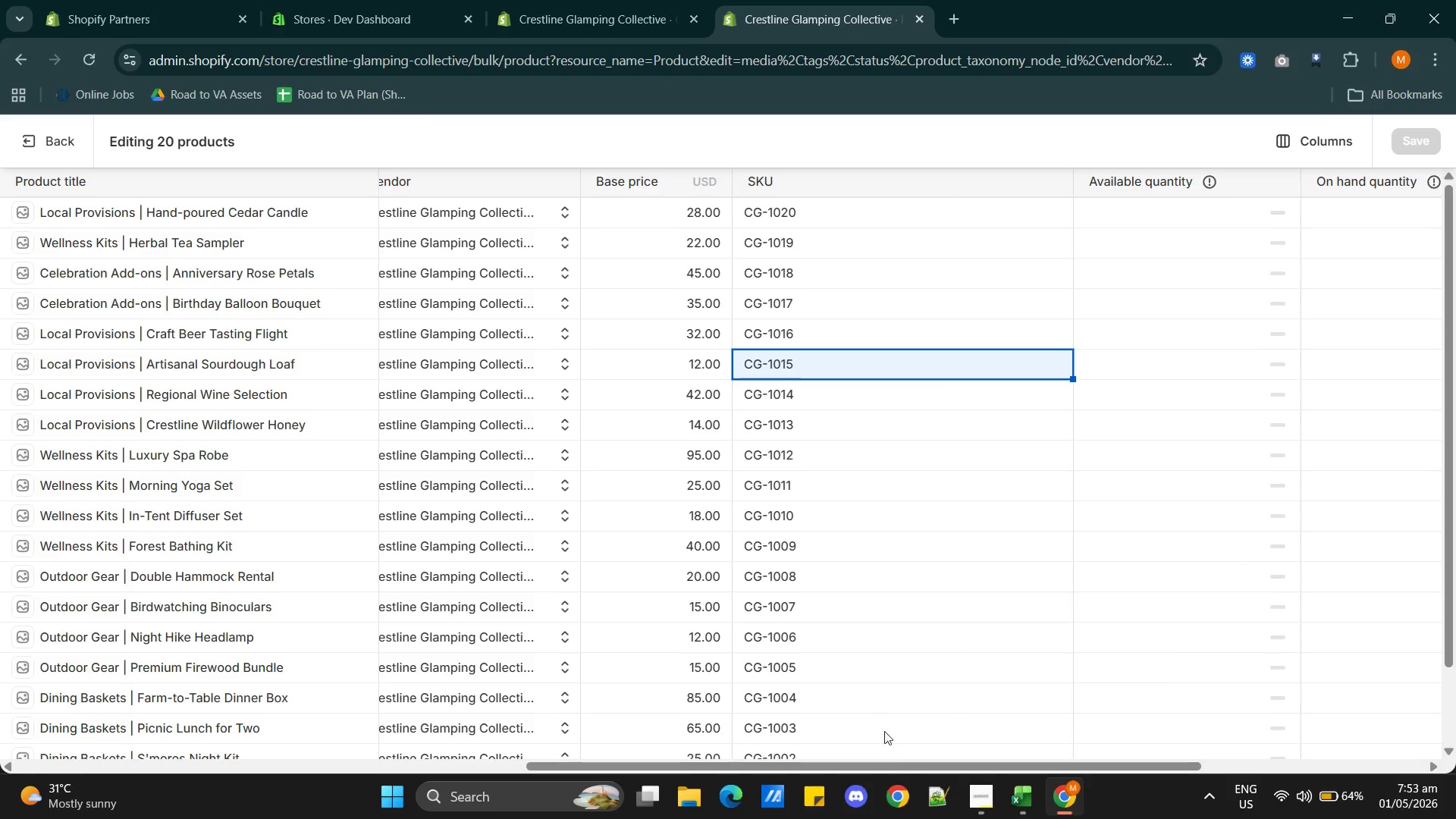 
left_click_drag(start_coordinate=[882, 768], to_coordinate=[840, 767])
 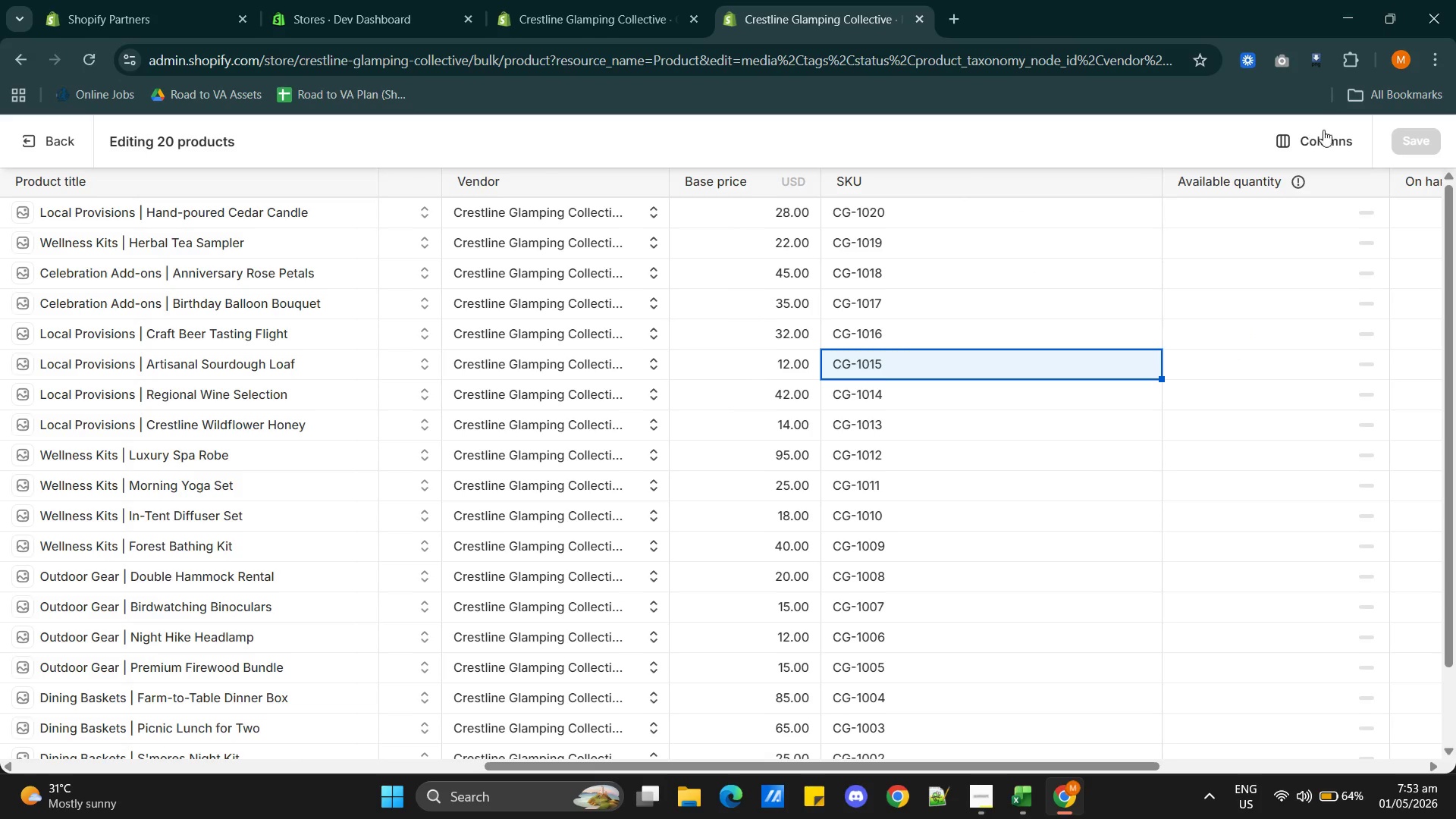 
left_click([1310, 139])
 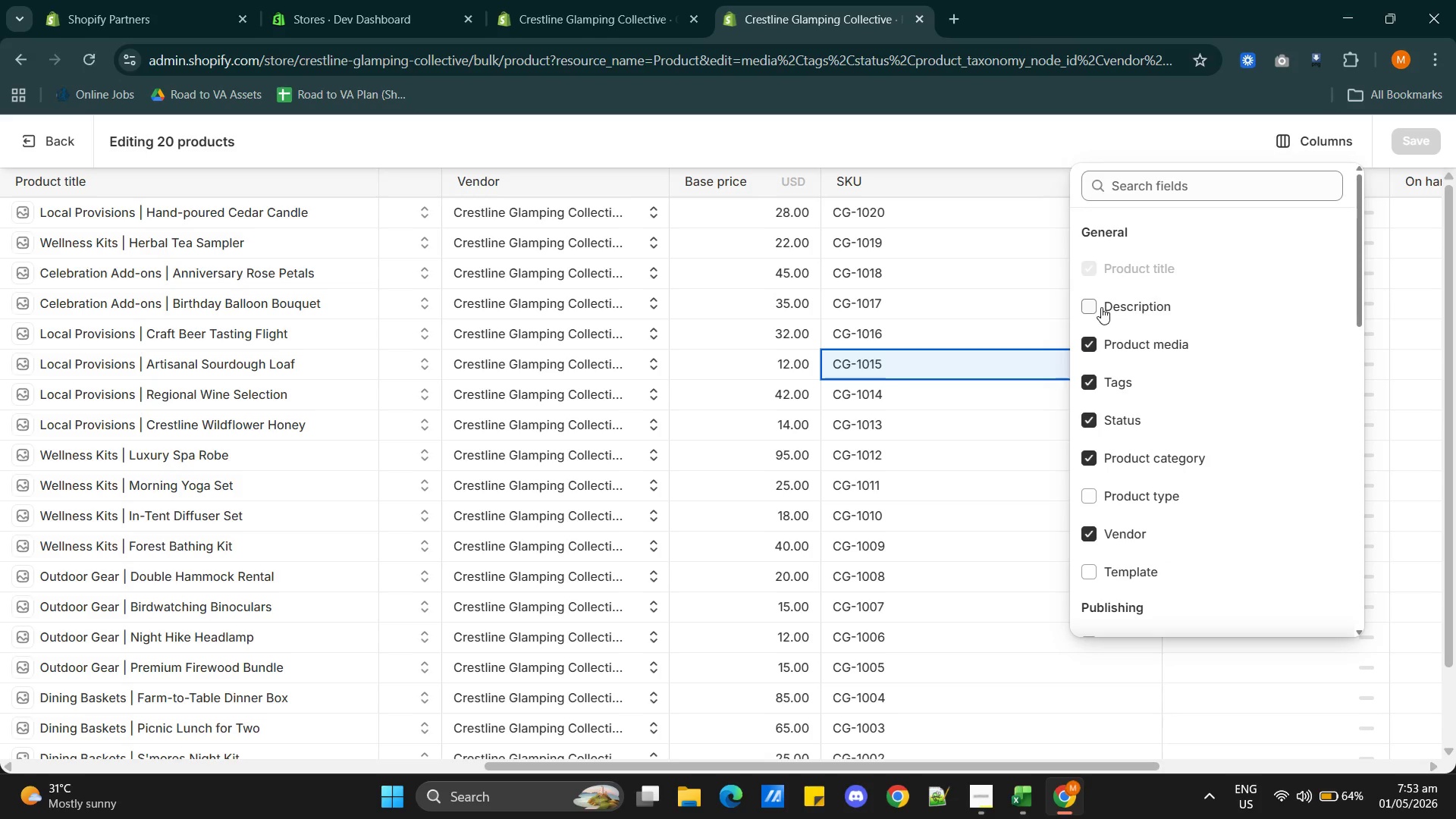 
left_click([1094, 303])
 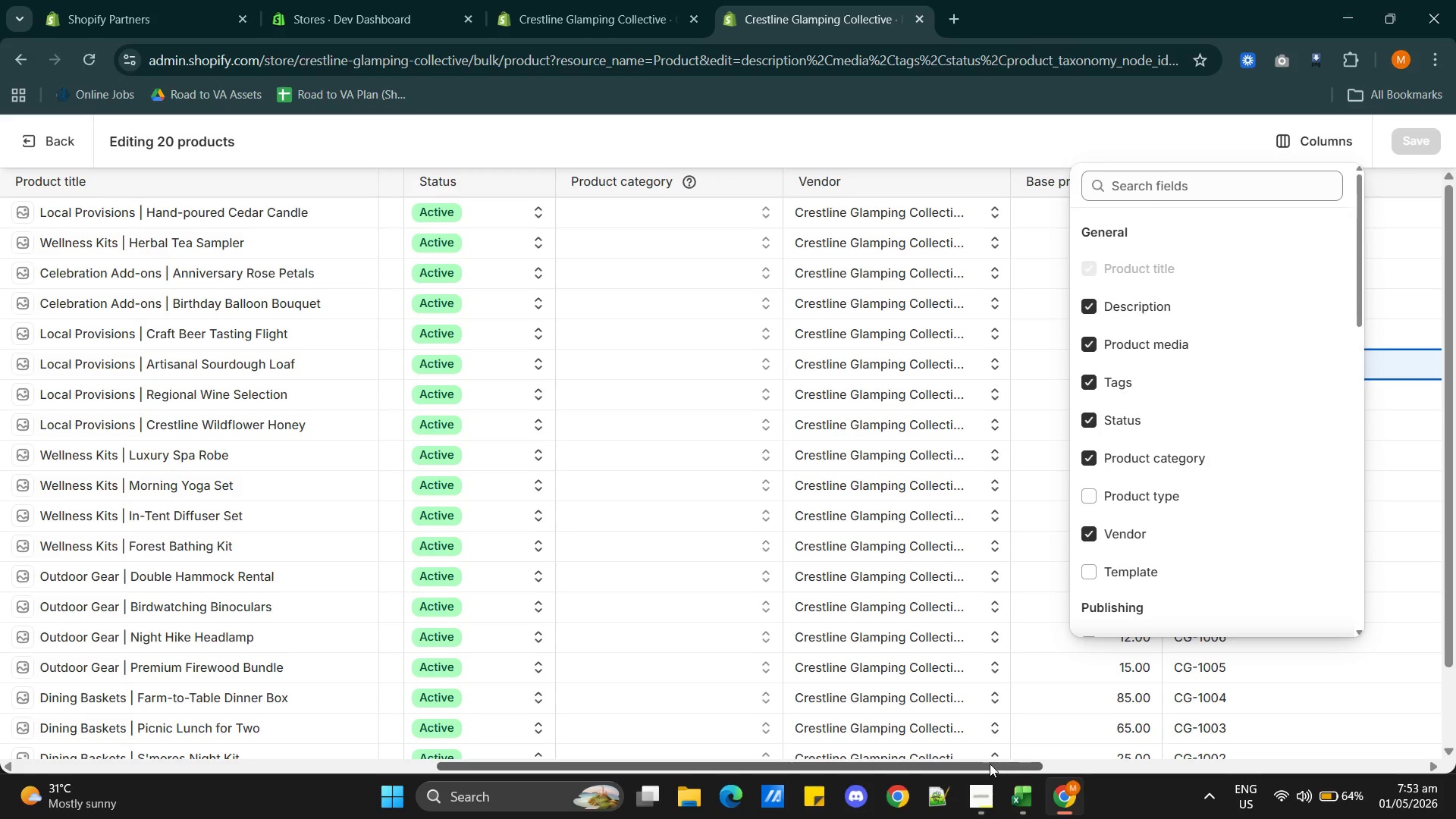 
left_click([1309, 689])
 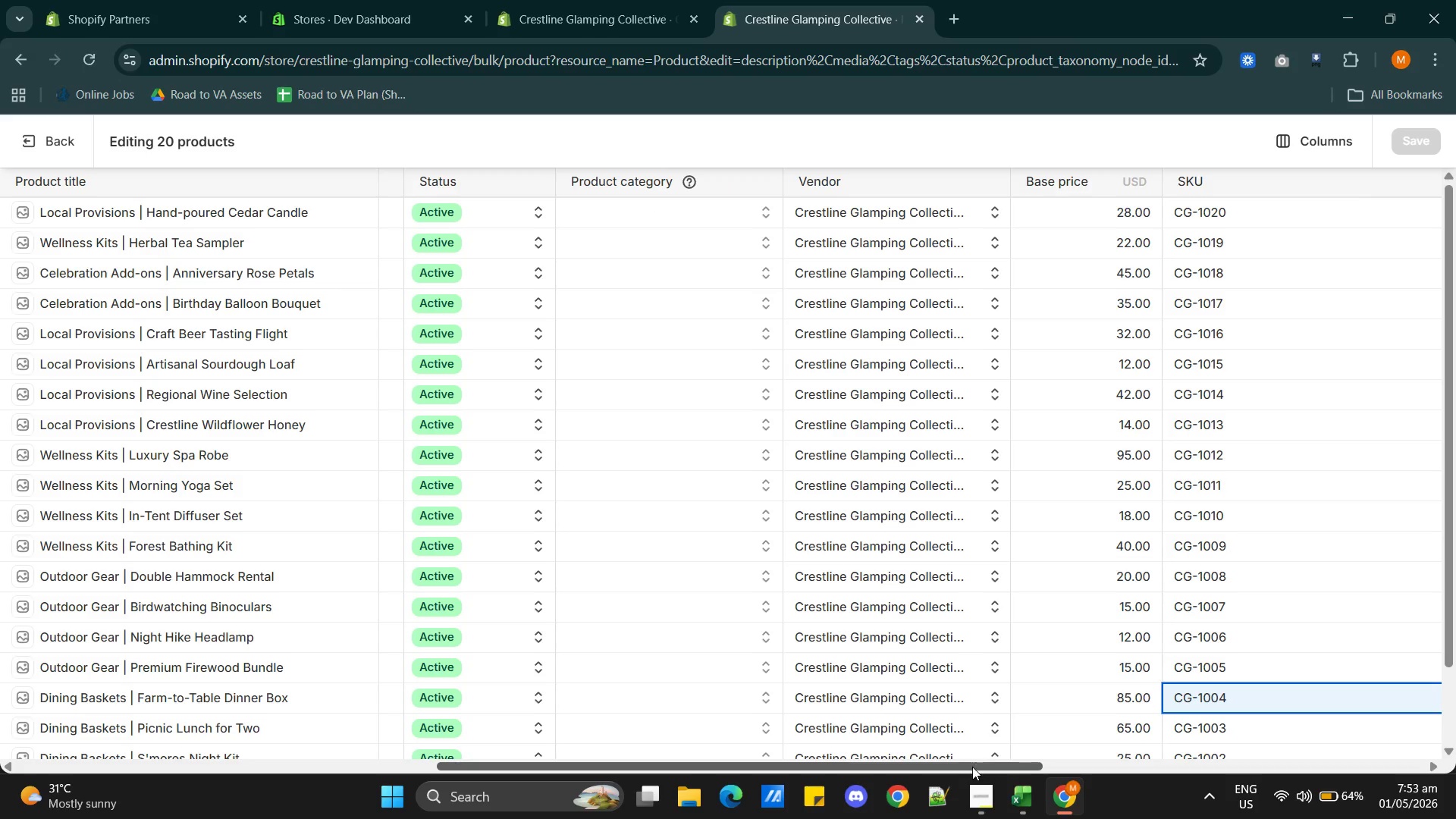 
left_click_drag(start_coordinate=[960, 762], to_coordinate=[370, 739])
 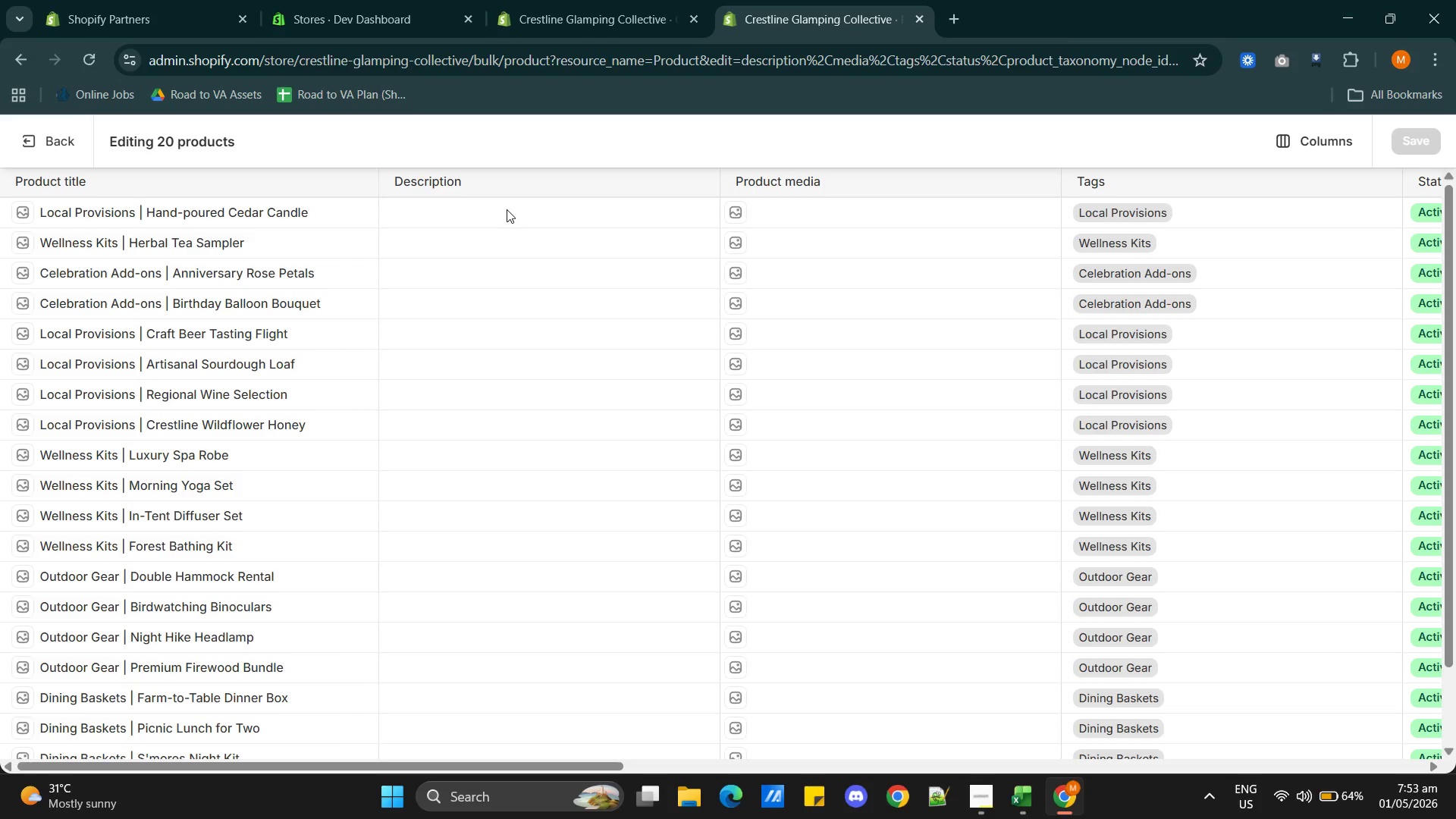 
left_click([507, 209])
 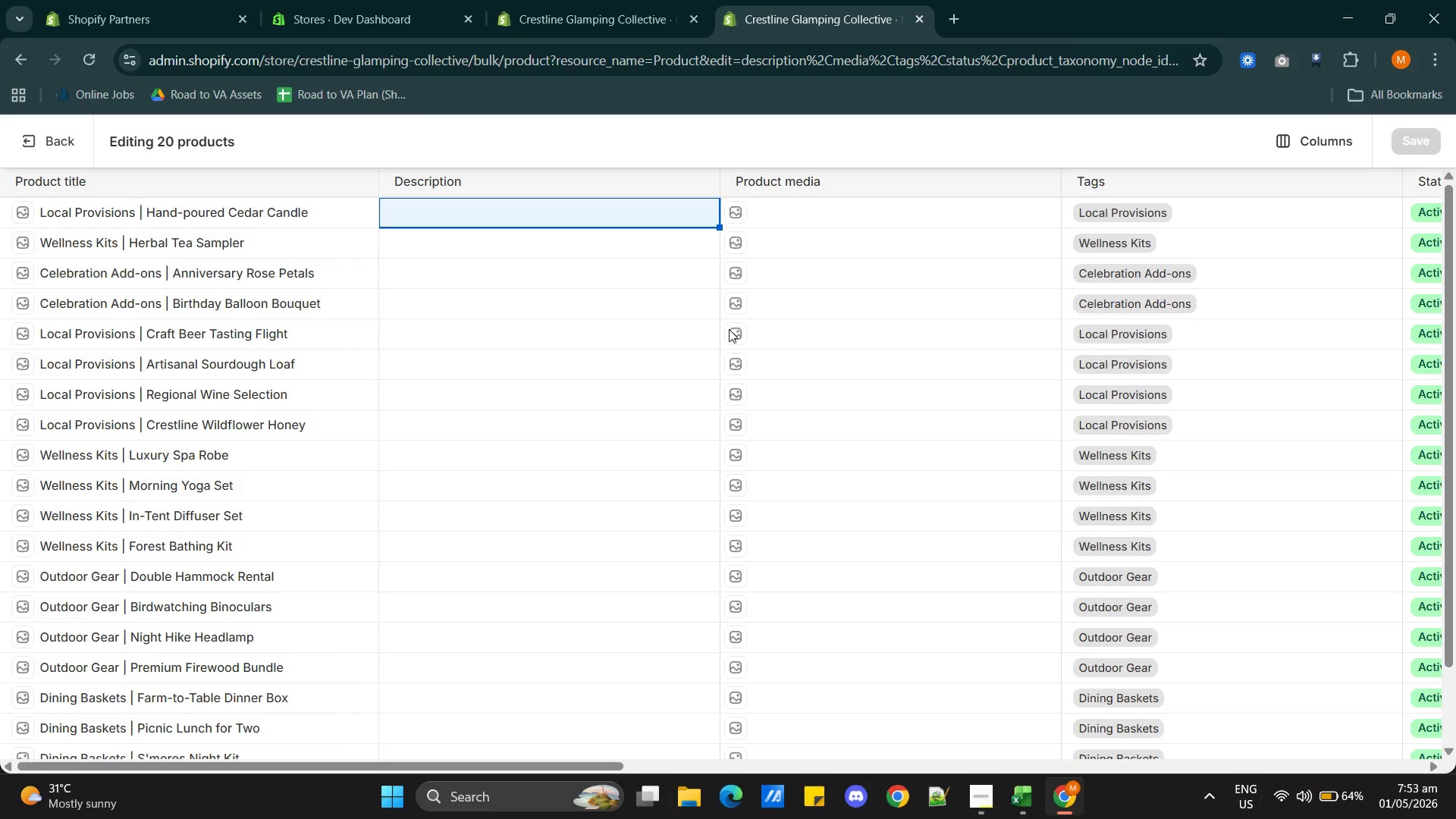 
wait(9.44)
 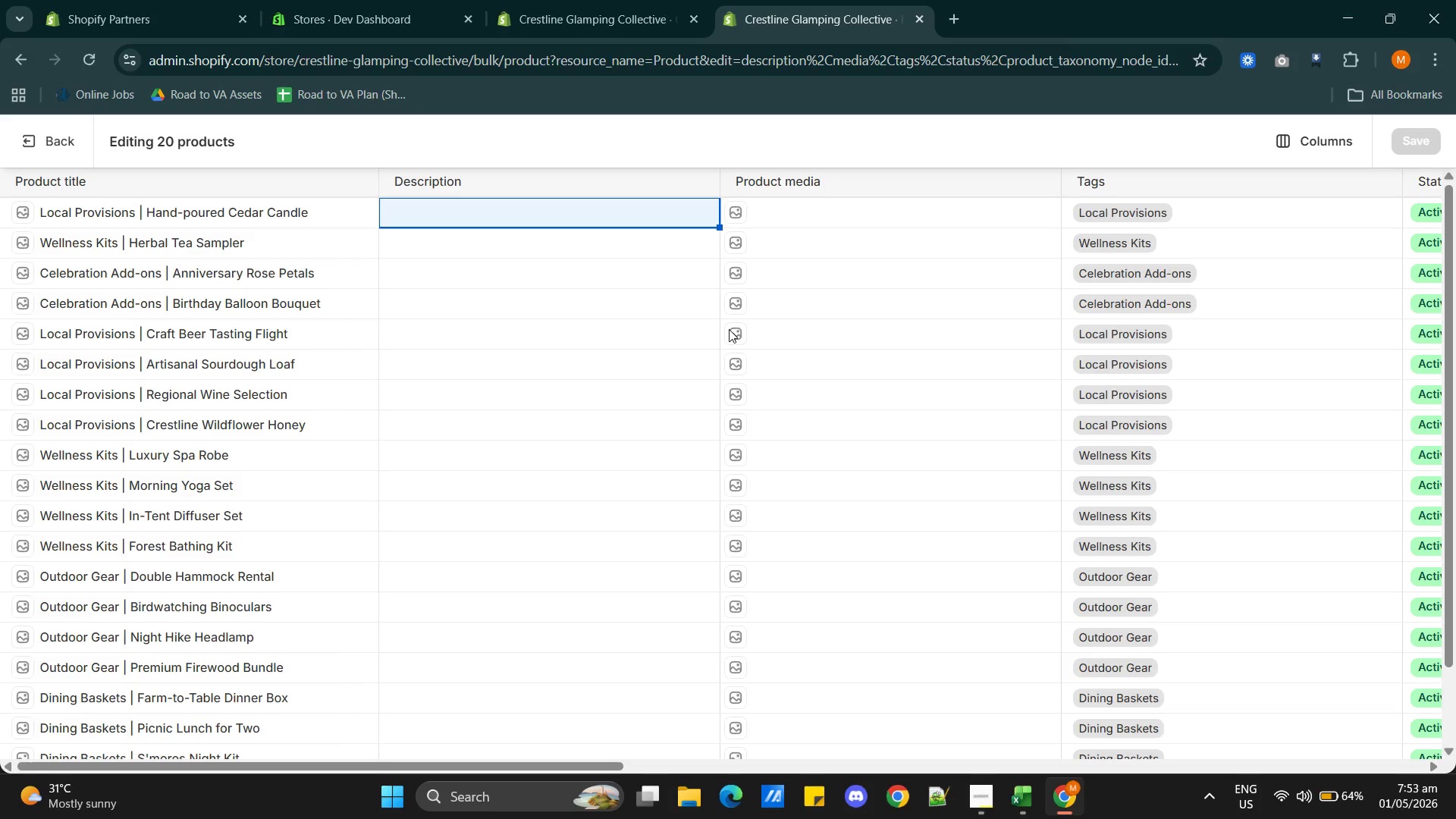 
left_click([989, 795])